 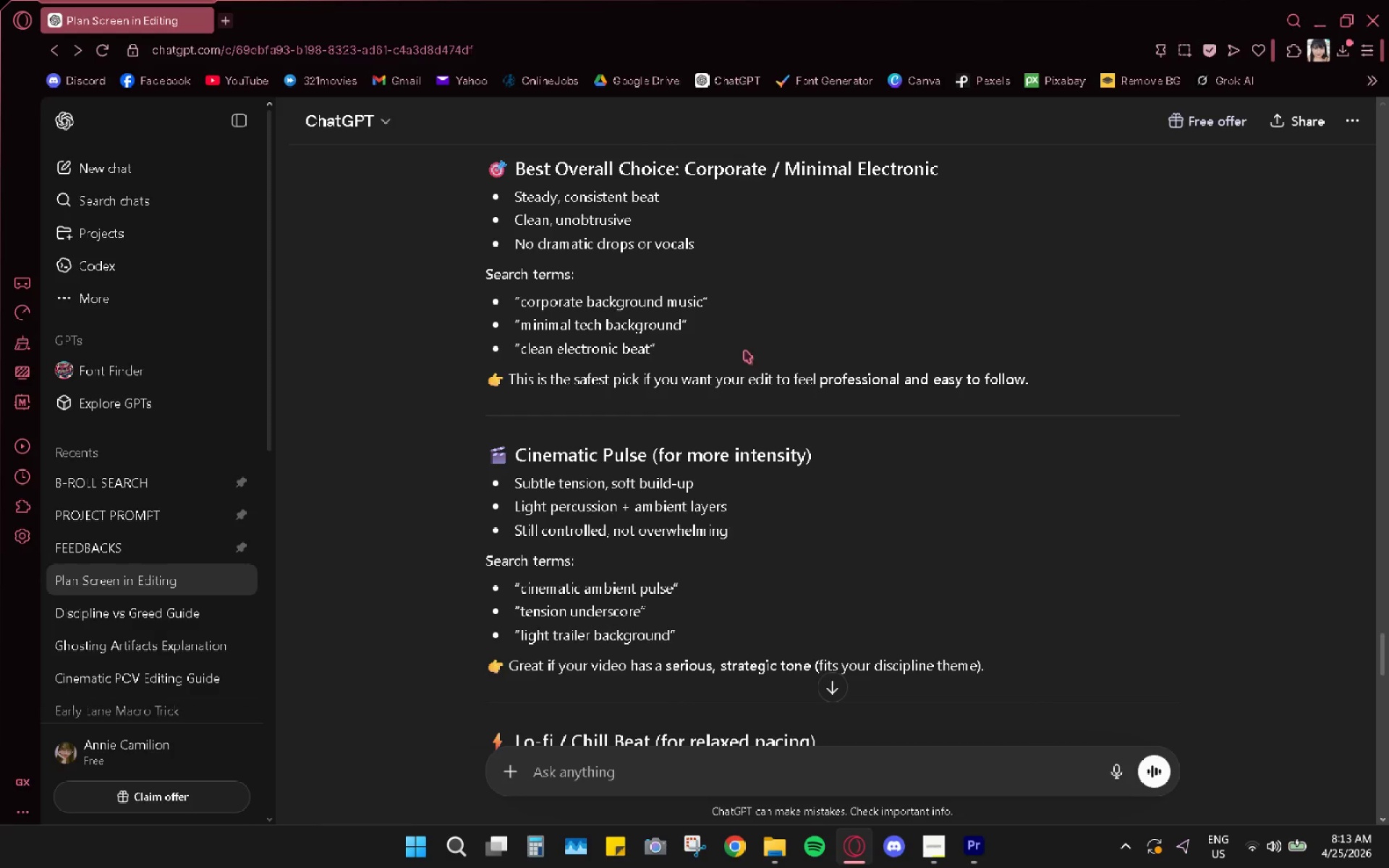 
scroll: coordinate [807, 385], scroll_direction: up, amount: 52.0
 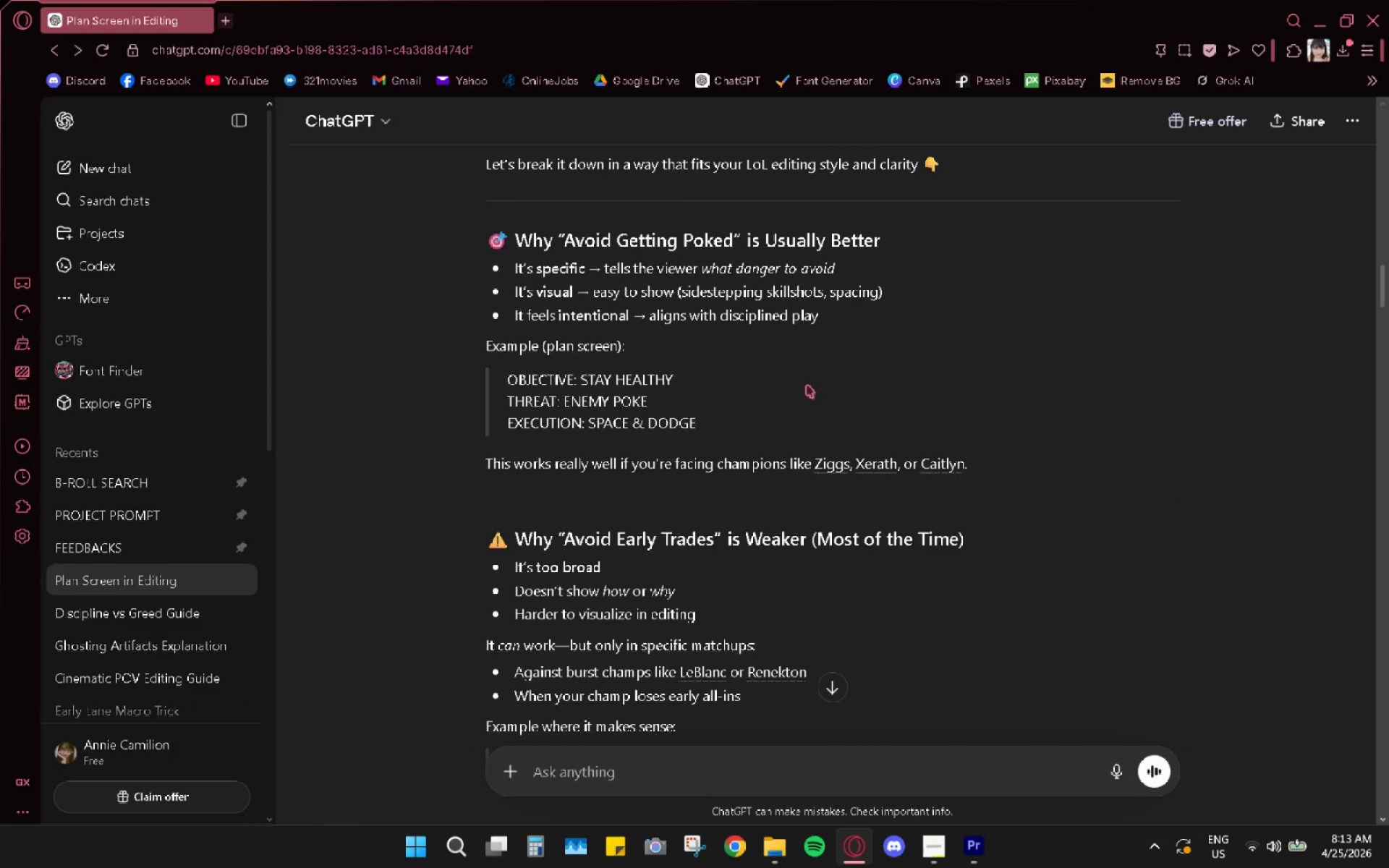 
scroll: coordinate [807, 385], scroll_direction: none, amount: 0.0
 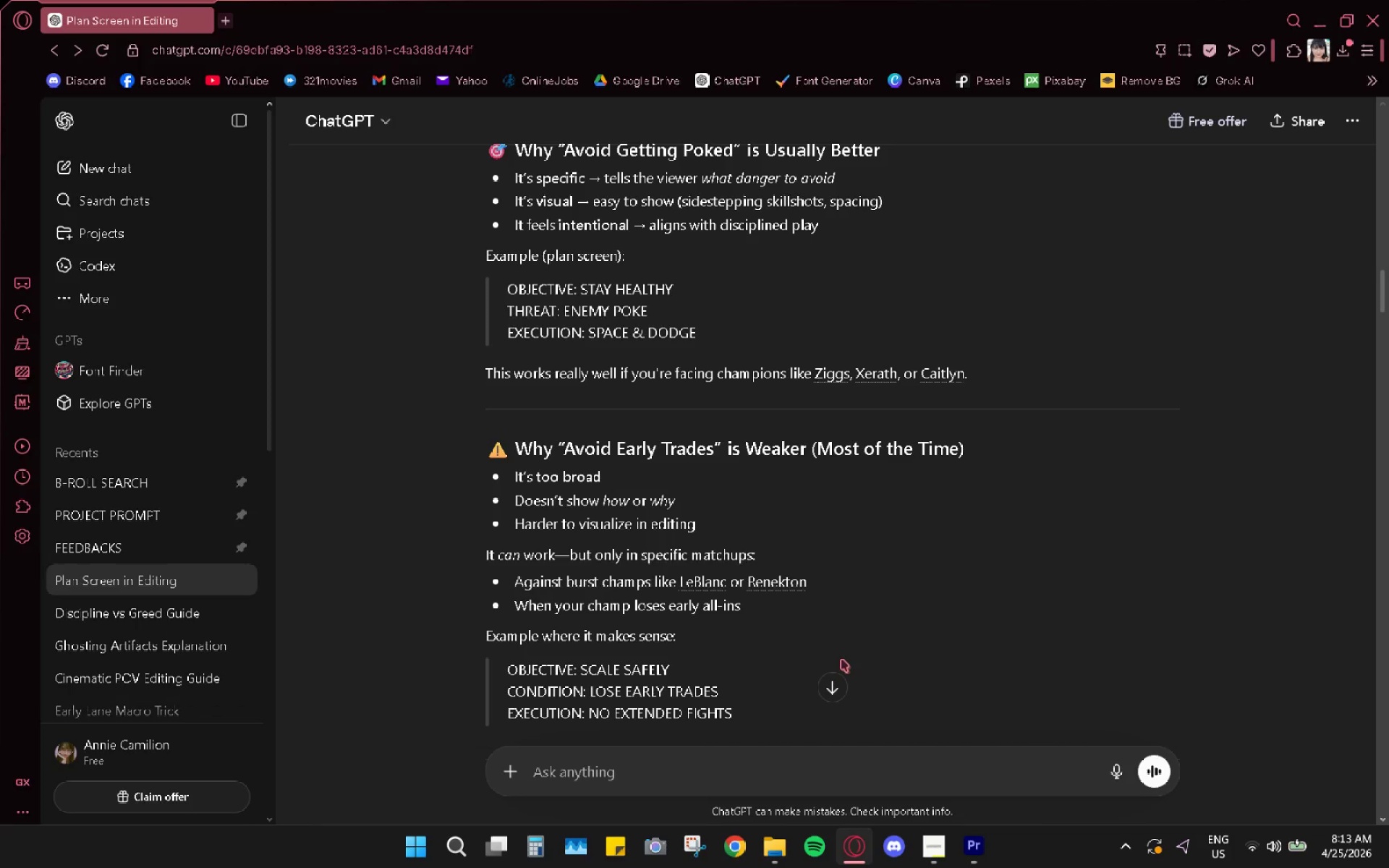 
wait(8.23)
 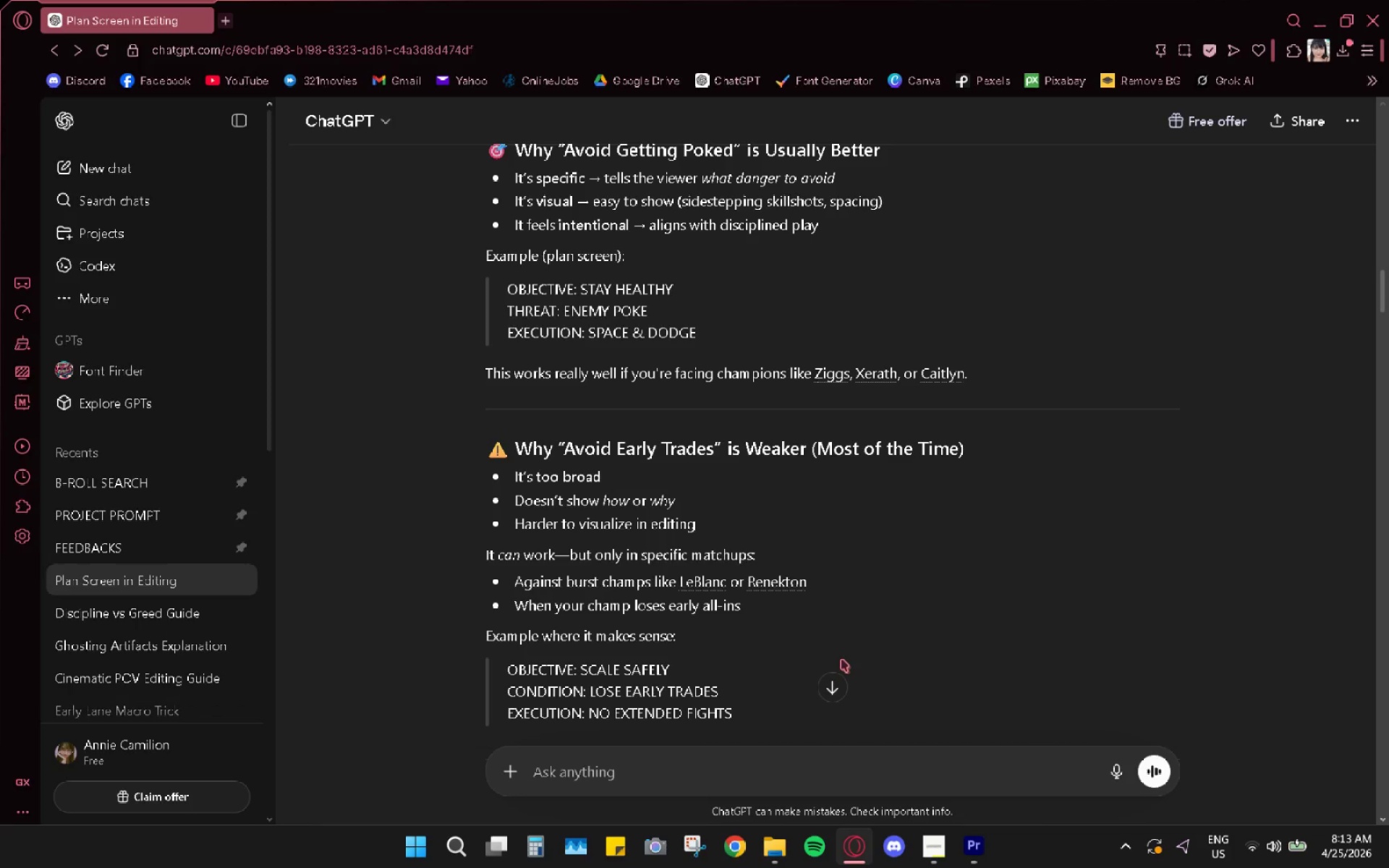 
left_click([944, 843])